 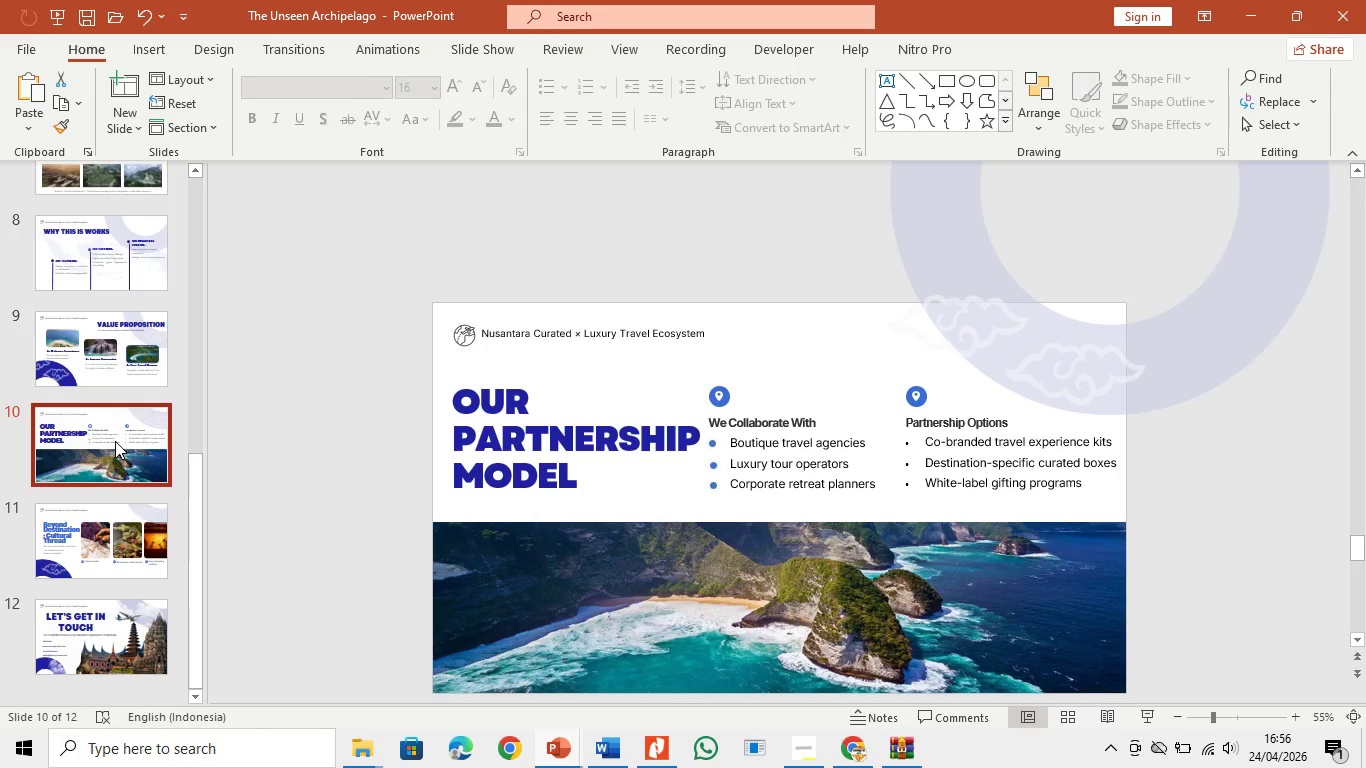 
left_click_drag(start_coordinate=[199, 497], to_coordinate=[217, 243])
 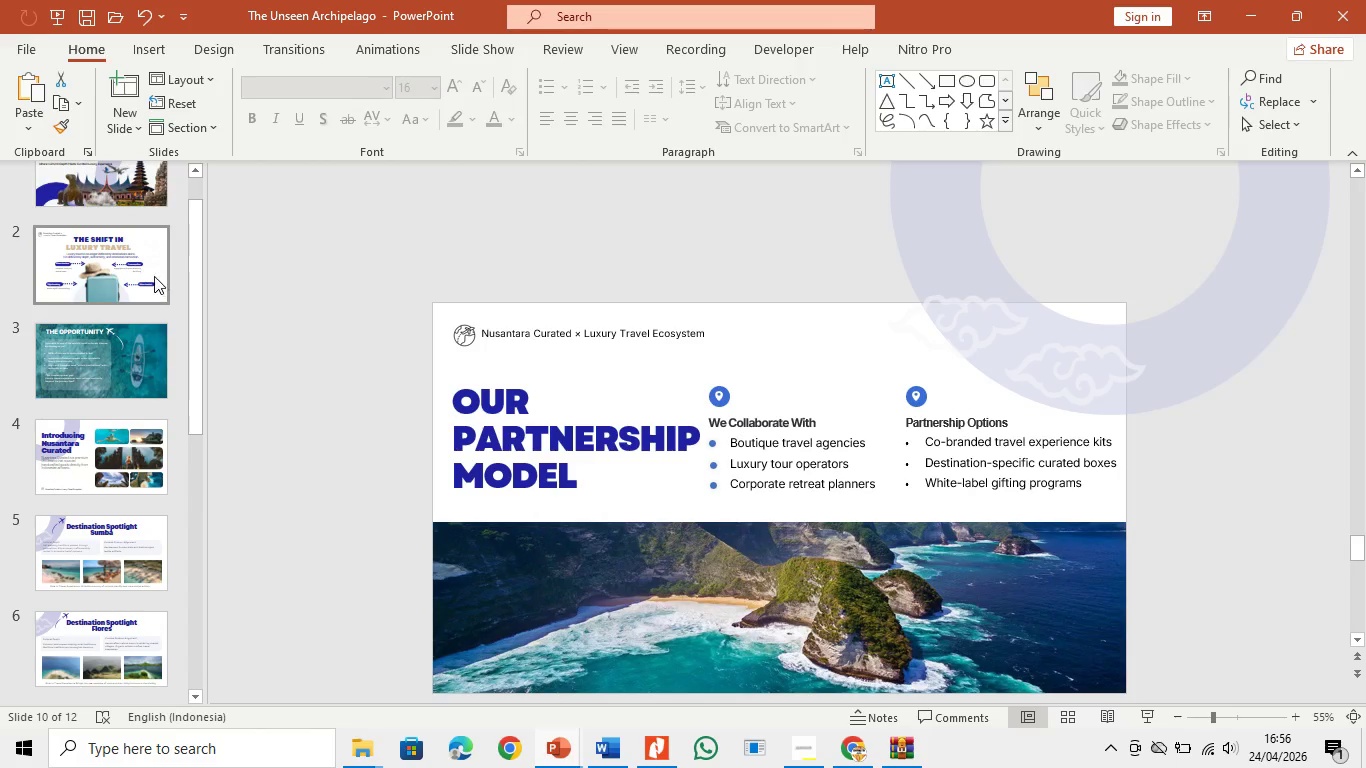 
left_click([154, 276])
 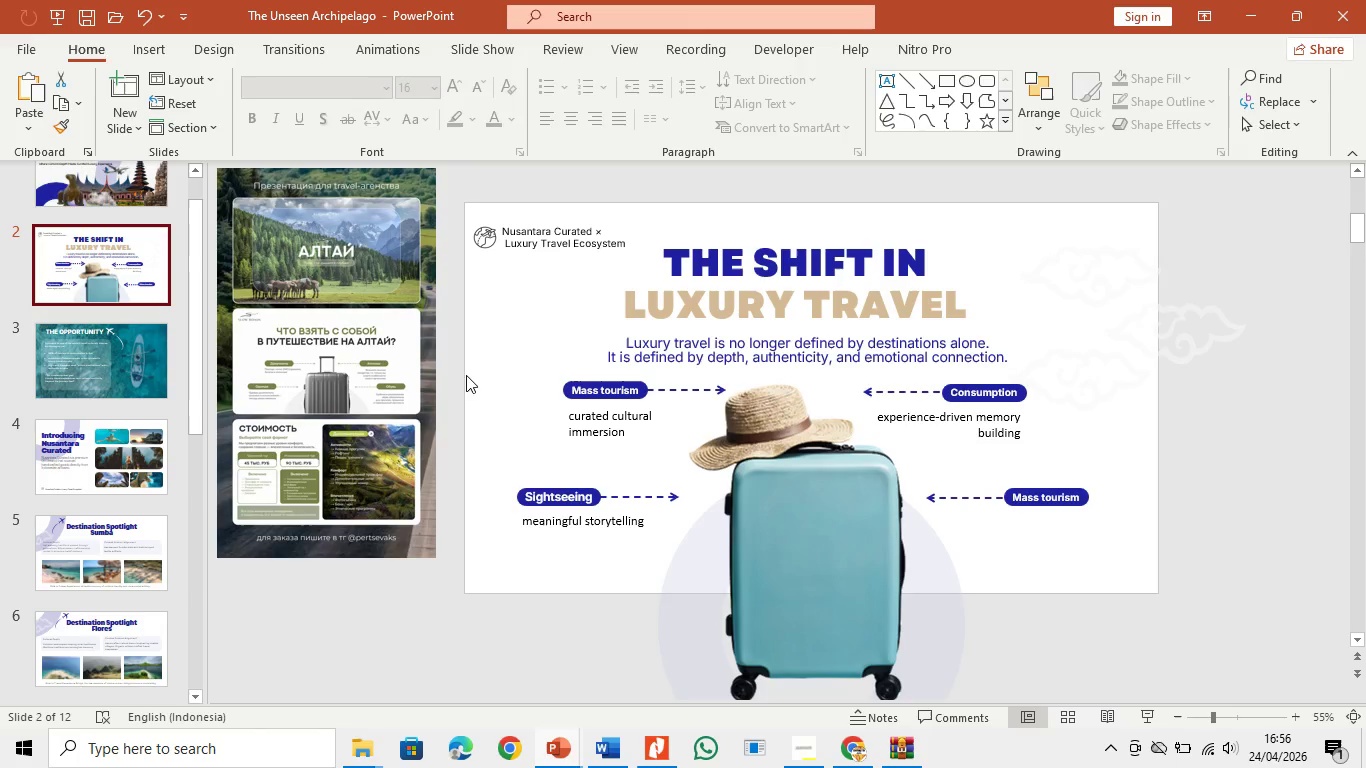 
left_click([547, 450])
 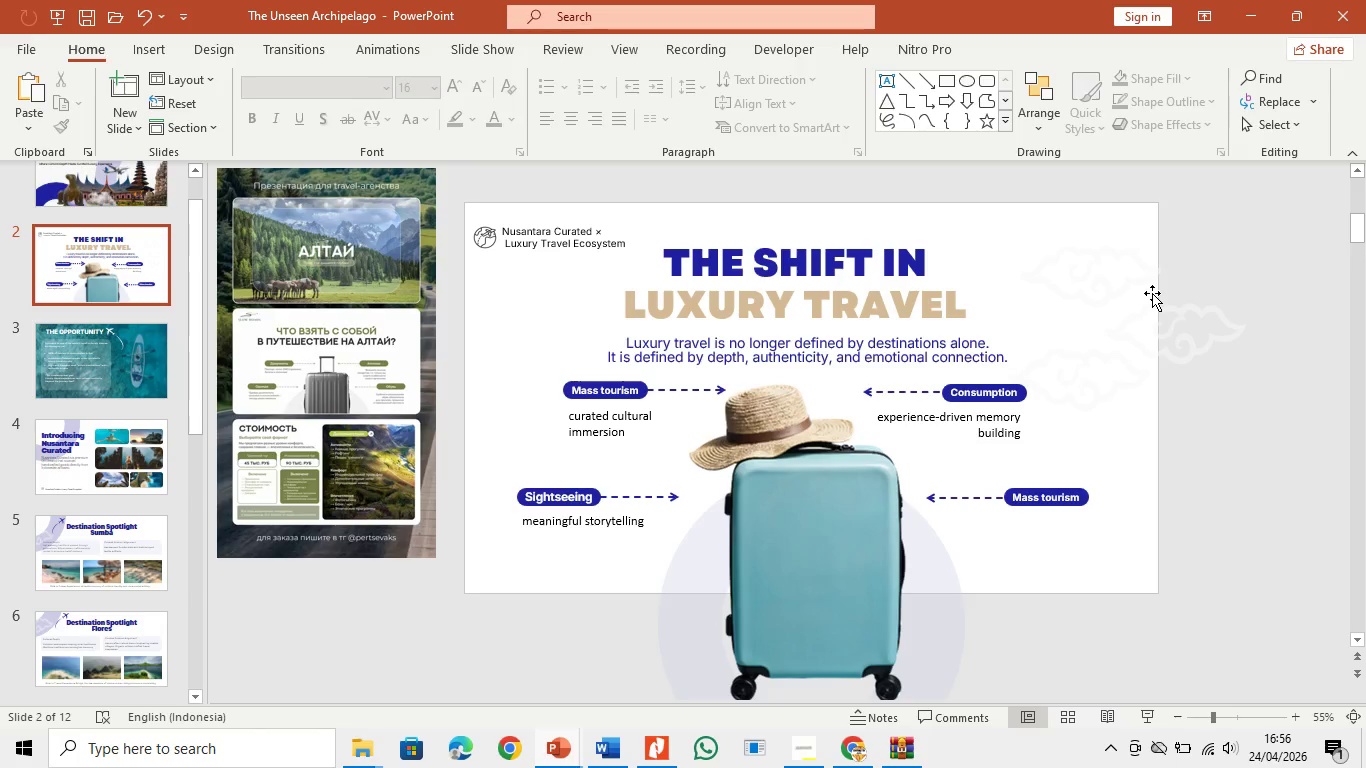 
left_click([1136, 277])
 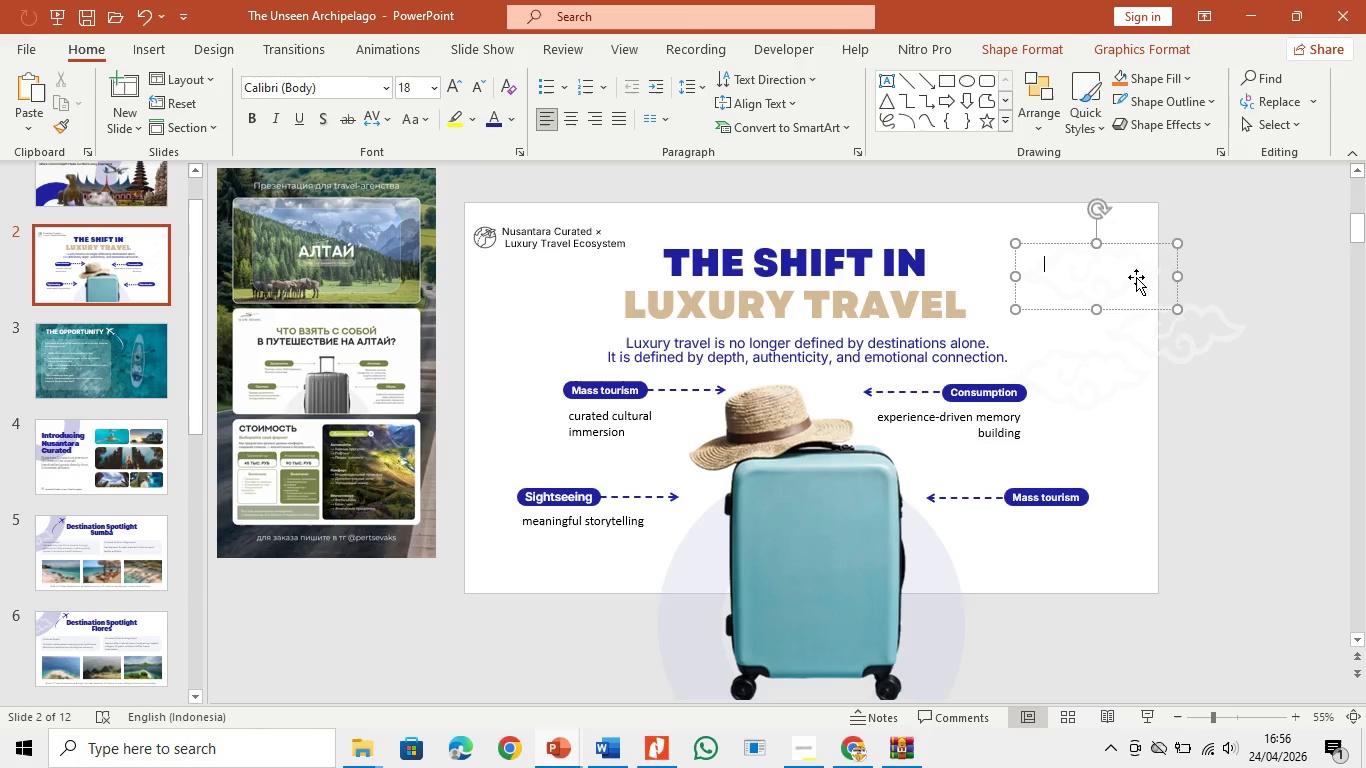 
left_click_drag(start_coordinate=[1136, 277], to_coordinate=[1145, 264])
 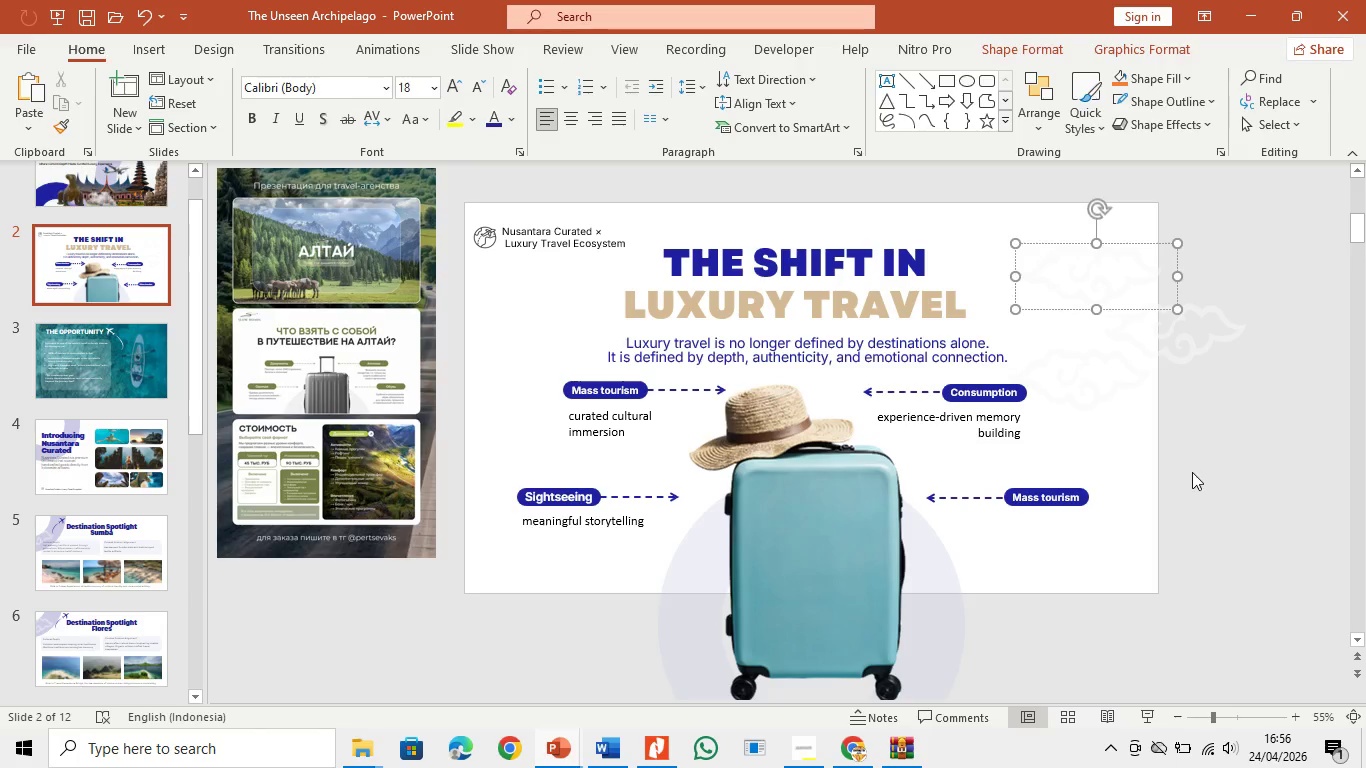 
left_click([1192, 472])
 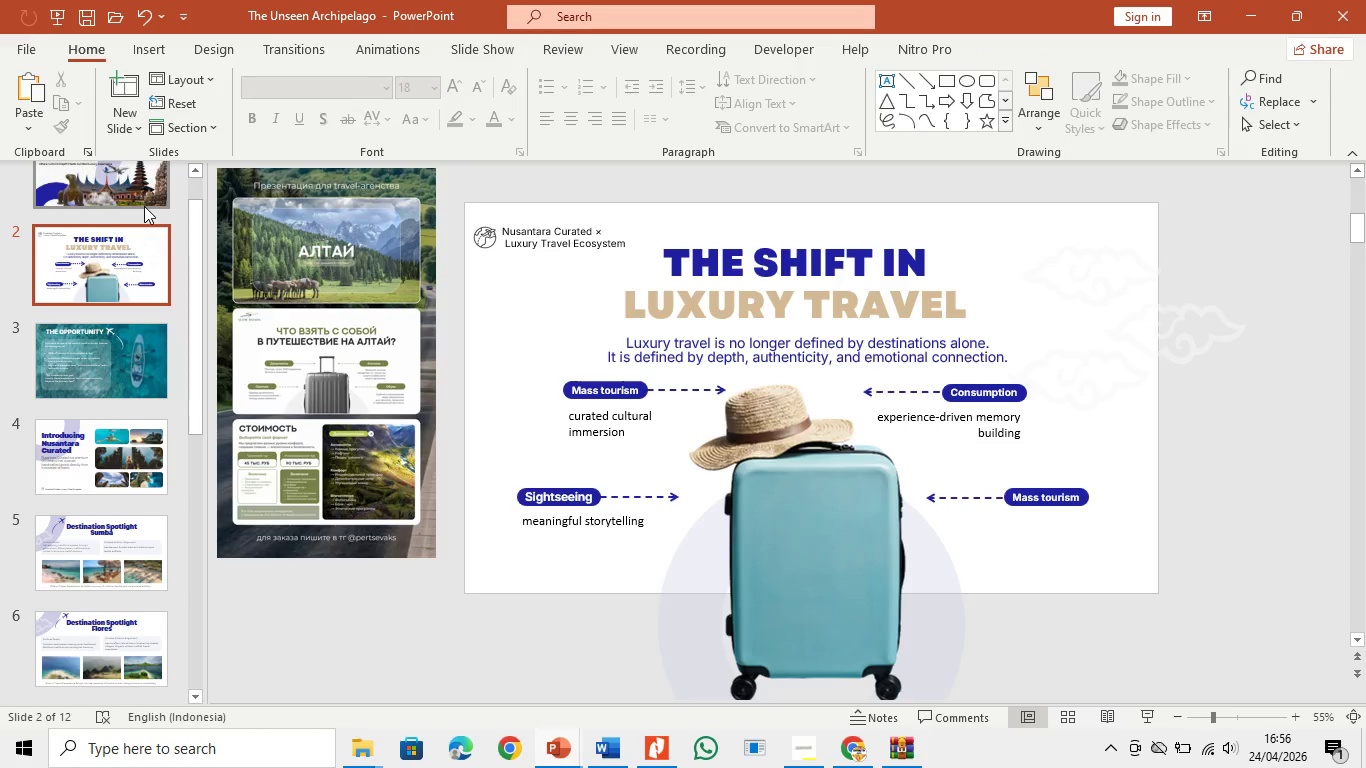 
wait(8.61)
 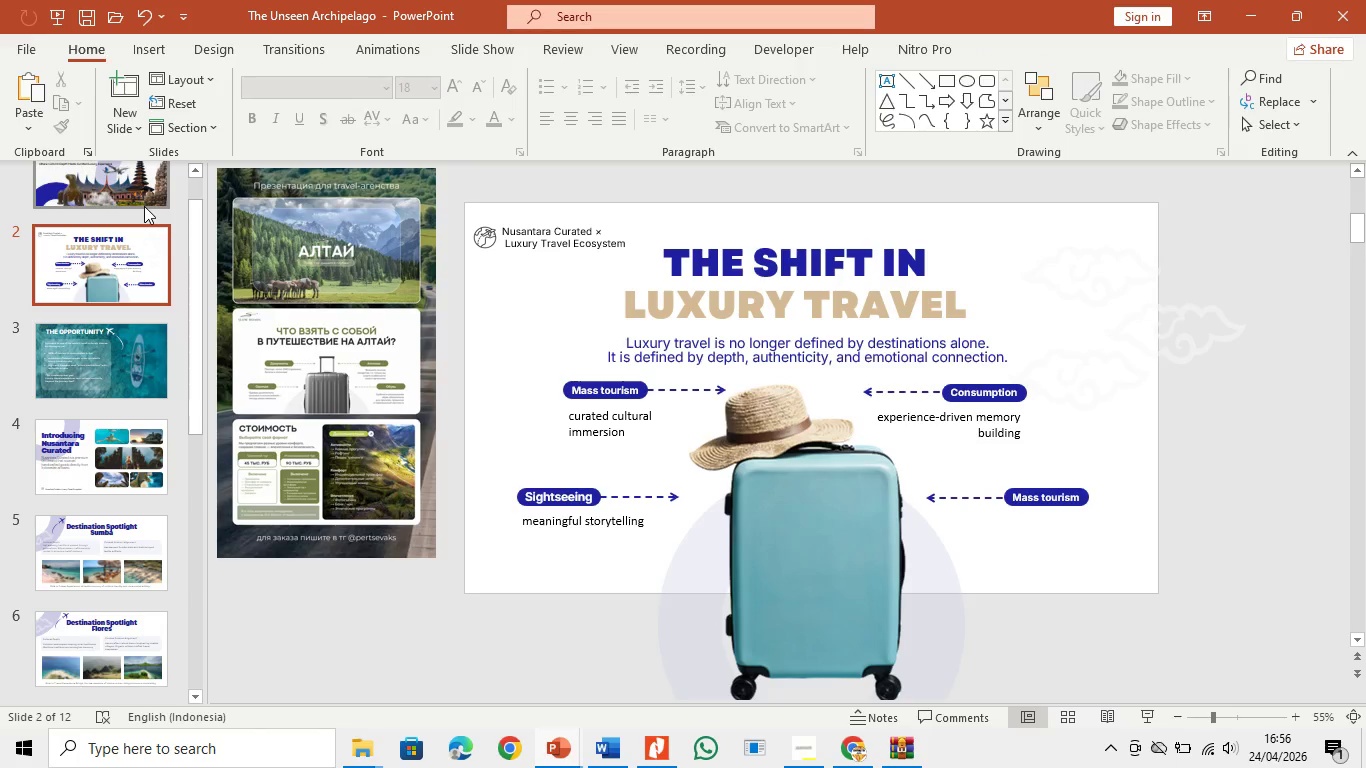 
left_click([278, 396])
 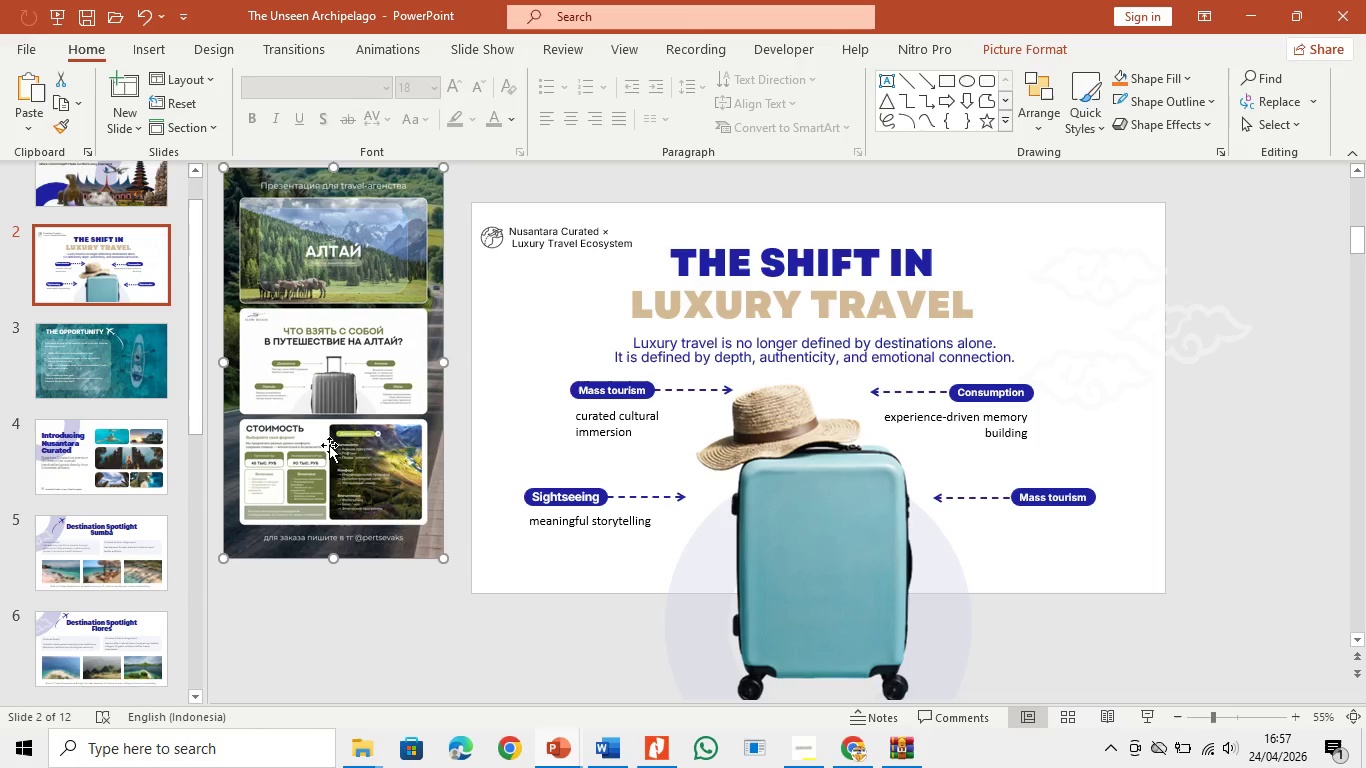 
wait(43.09)
 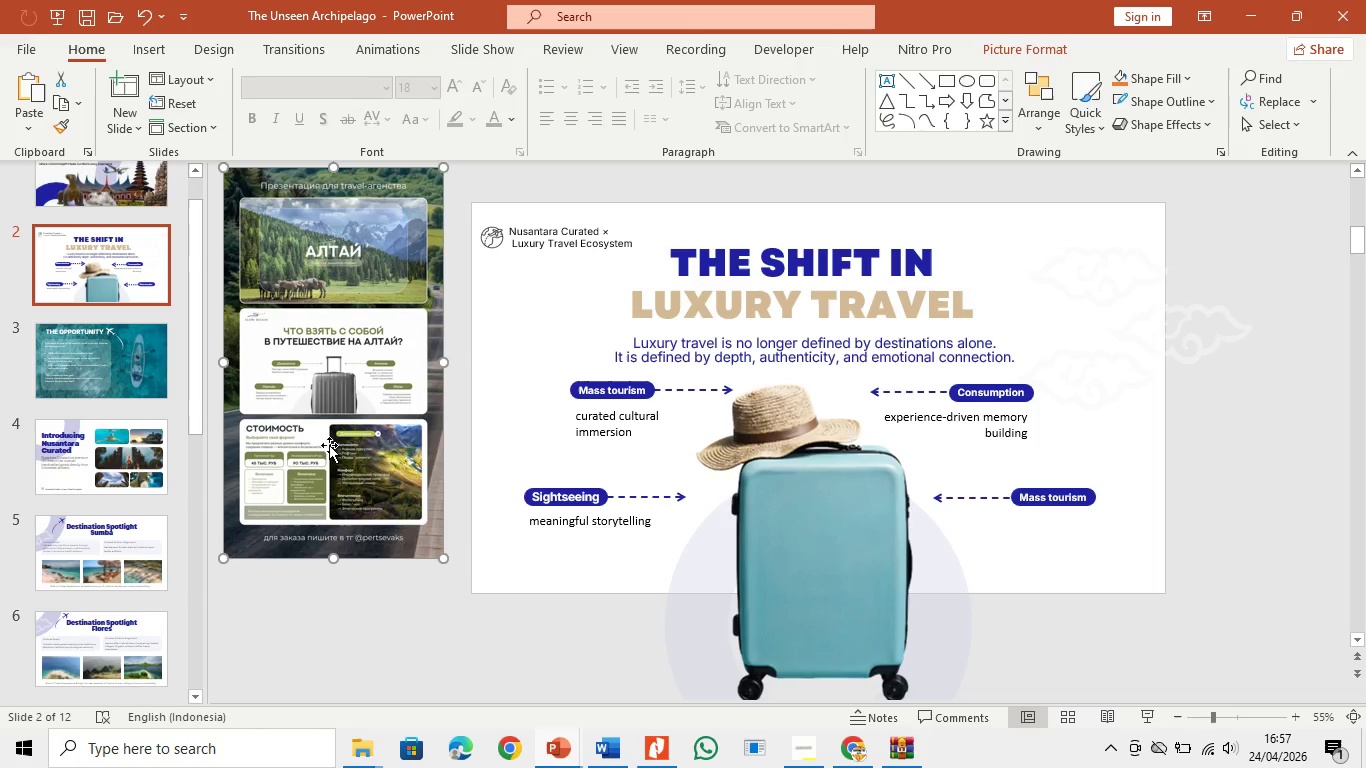 
mouse_move([128, 509])
 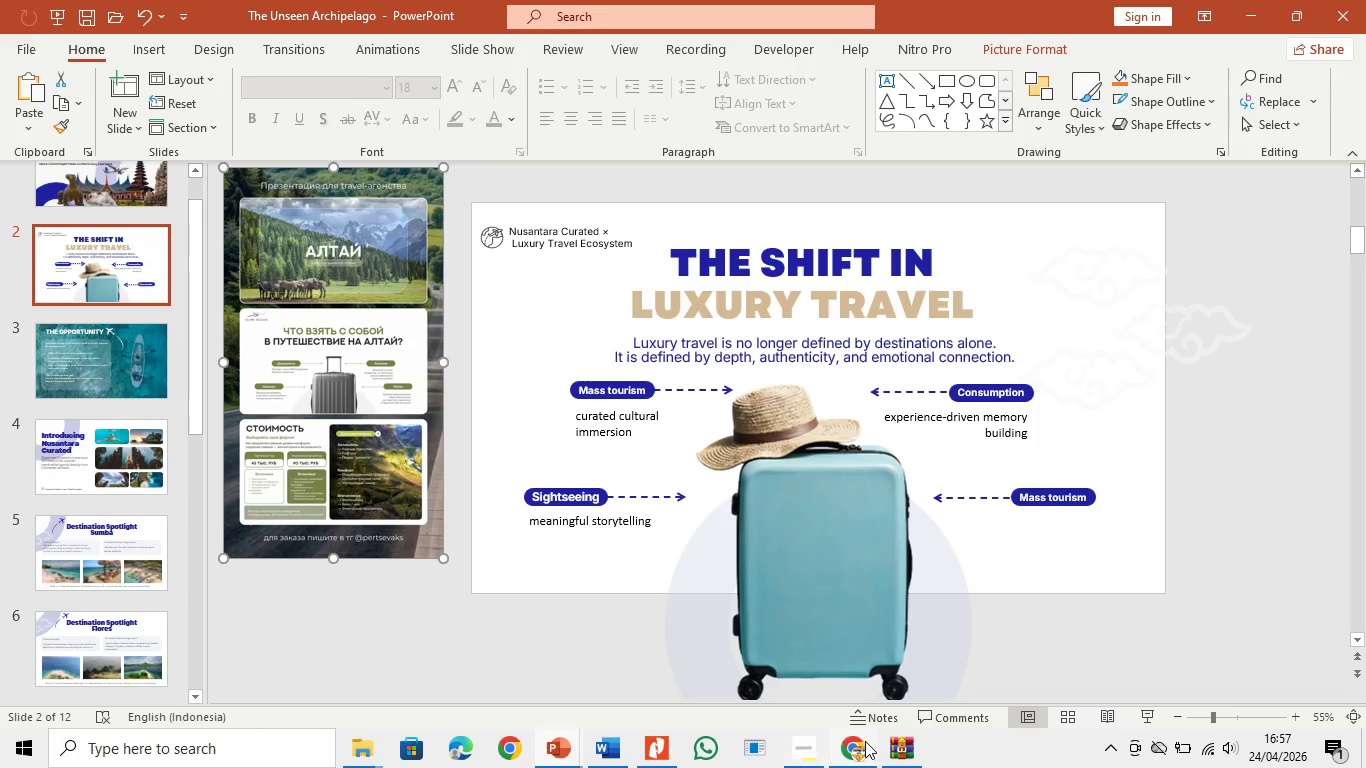 
left_click([795, 751])